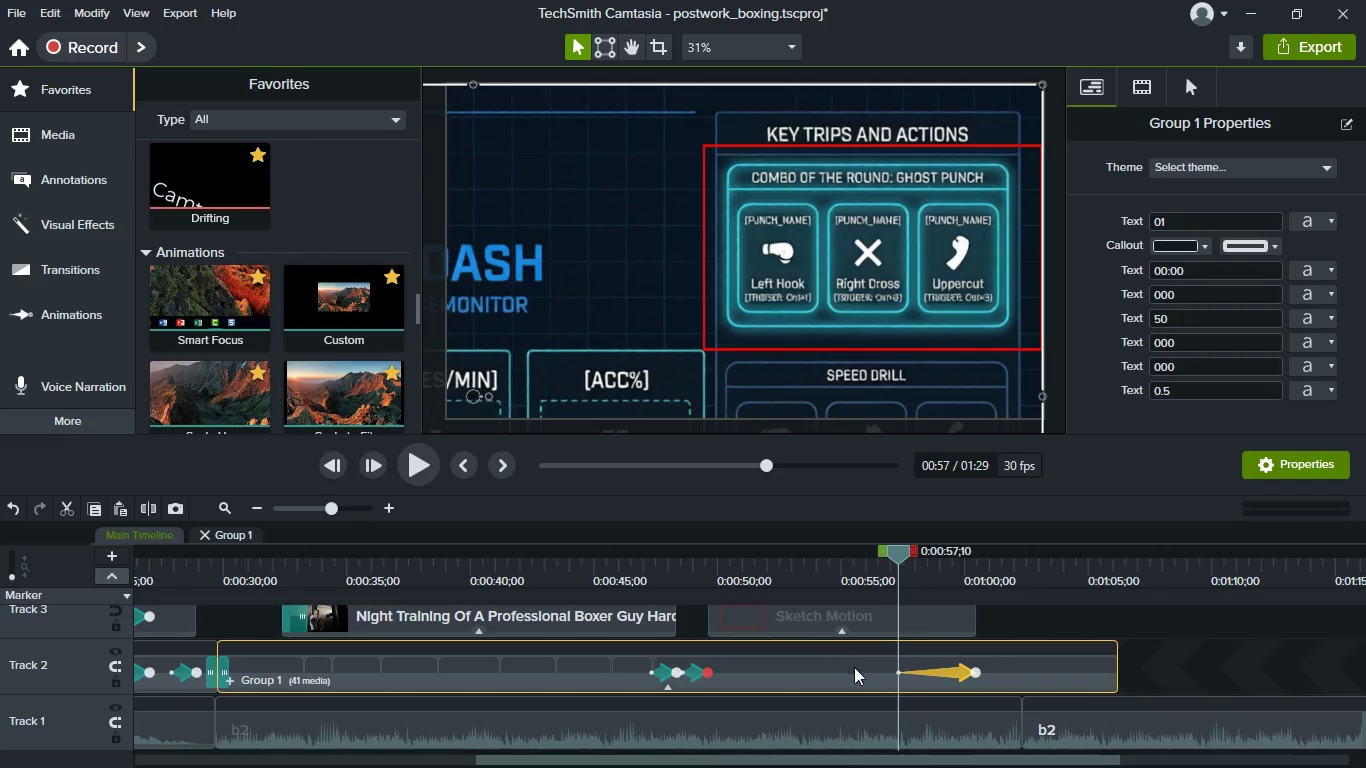 
mouse_move([896, 669])
 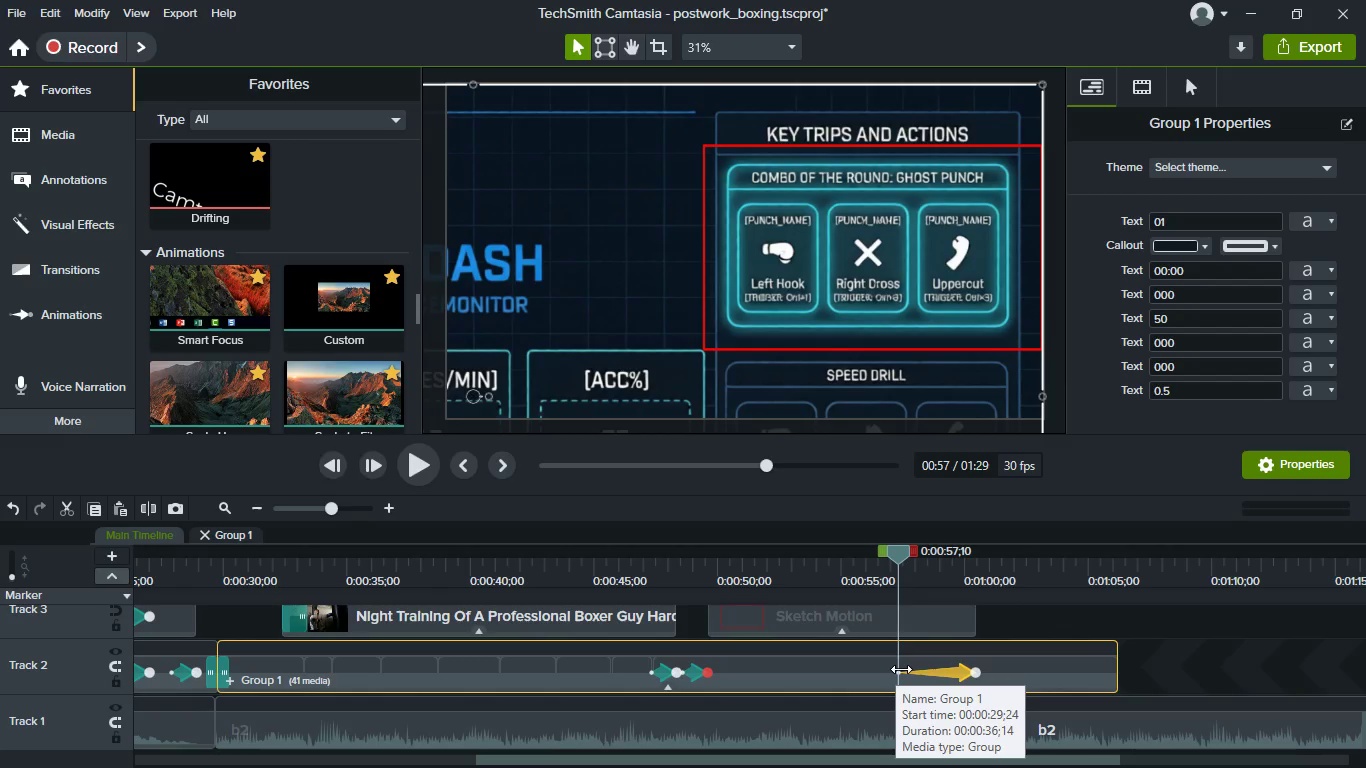 
left_click_drag(start_coordinate=[901, 669], to_coordinate=[722, 668])
 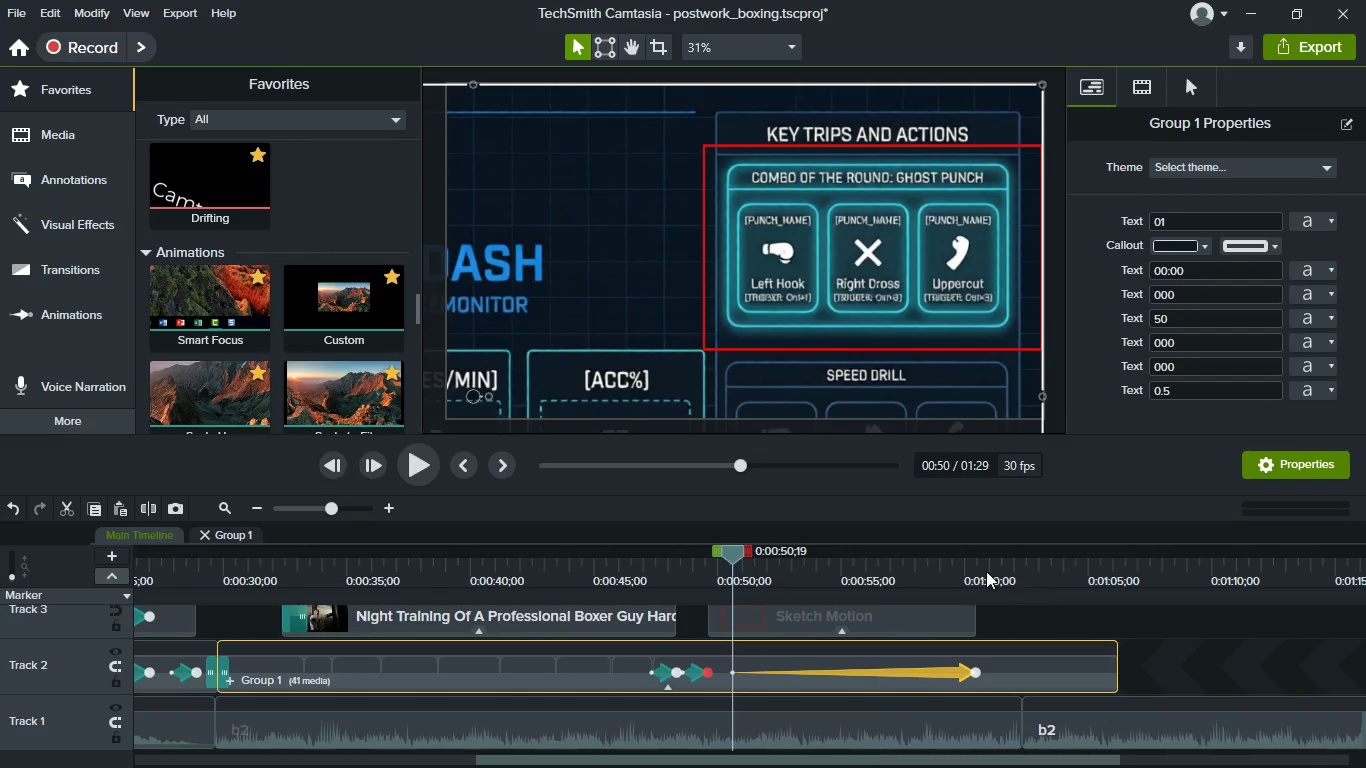 
left_click([984, 570])
 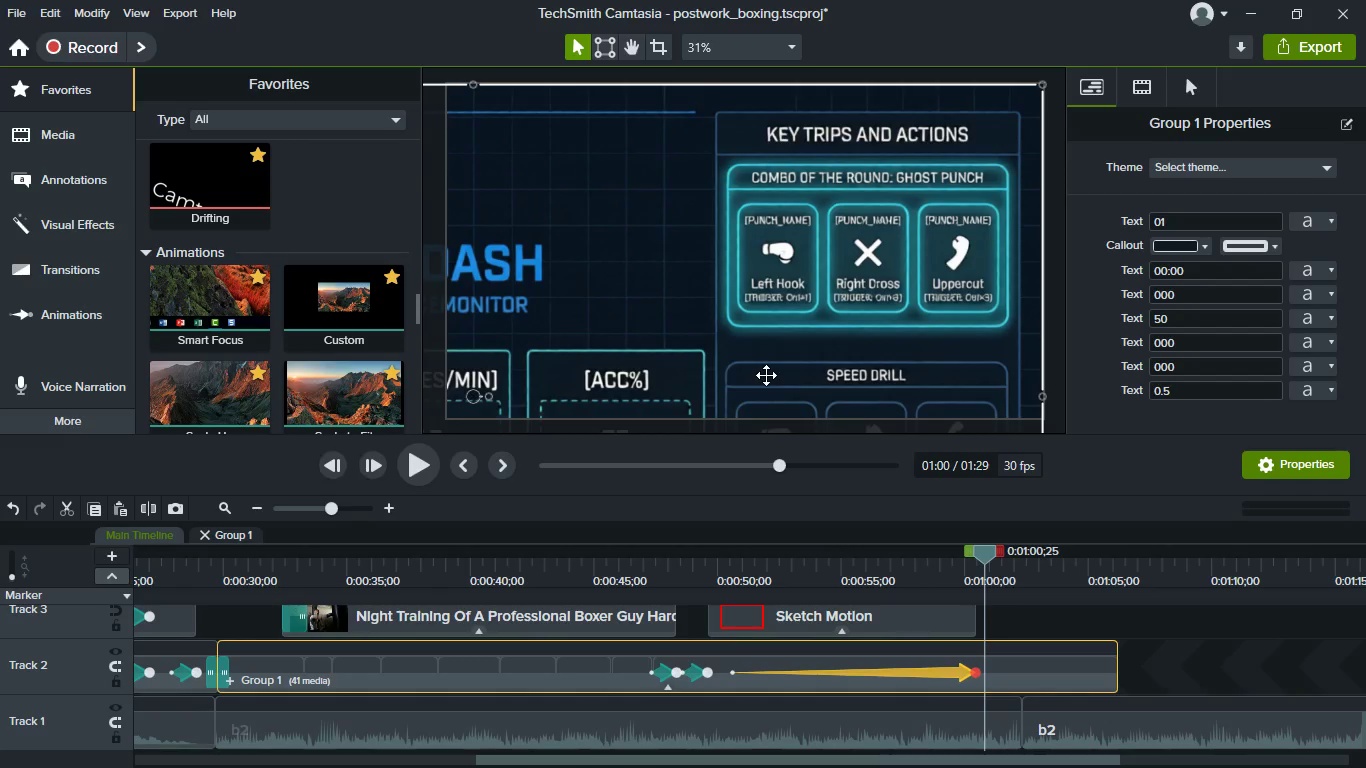 
left_click([766, 375])
 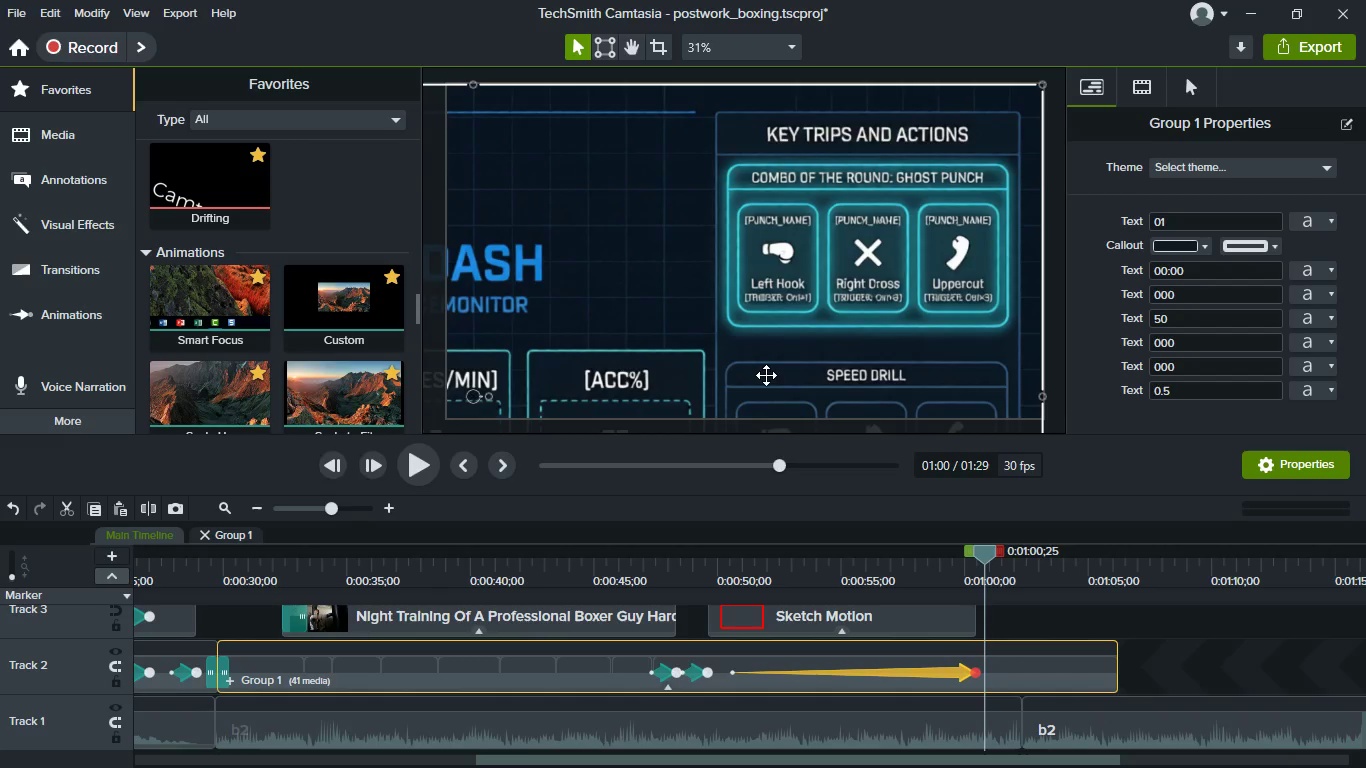 
left_click_drag(start_coordinate=[766, 375], to_coordinate=[926, 253])
 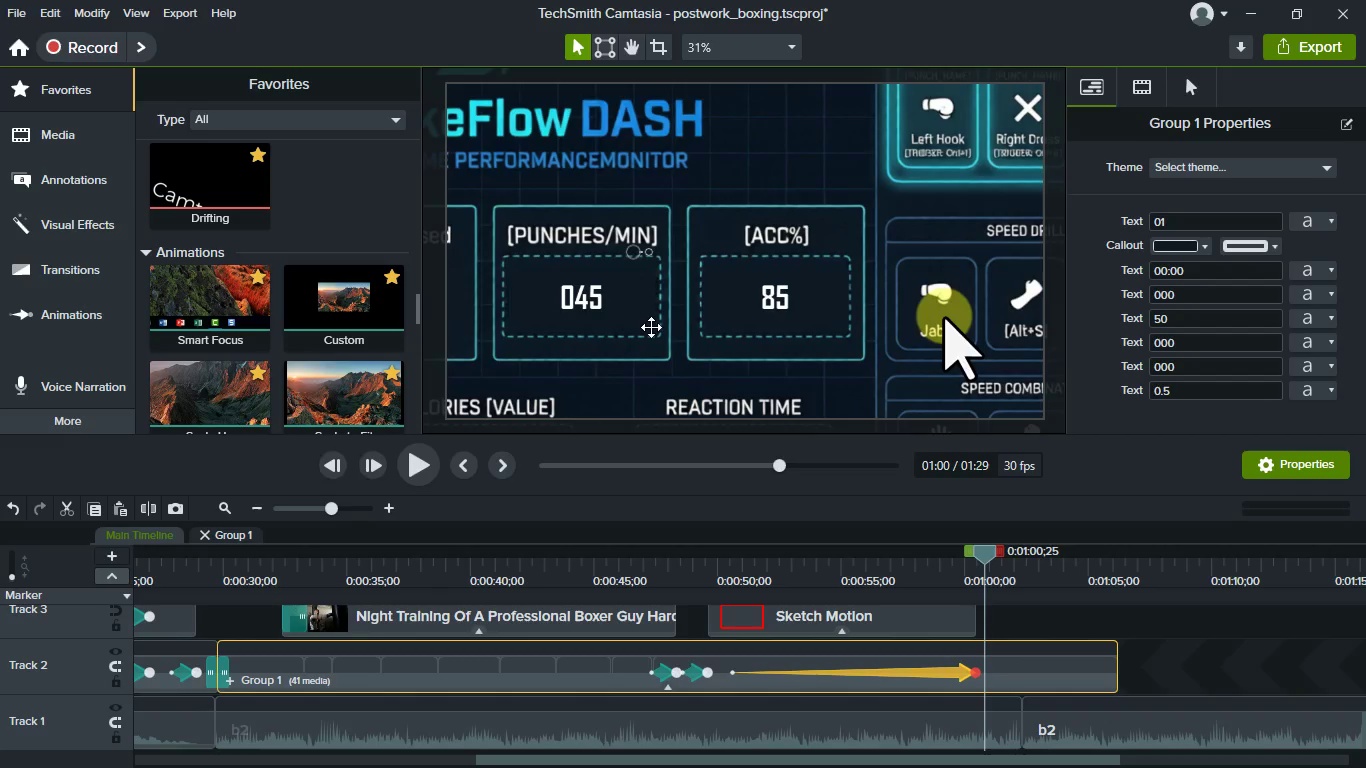 
left_click_drag(start_coordinate=[650, 330], to_coordinate=[985, 318])
 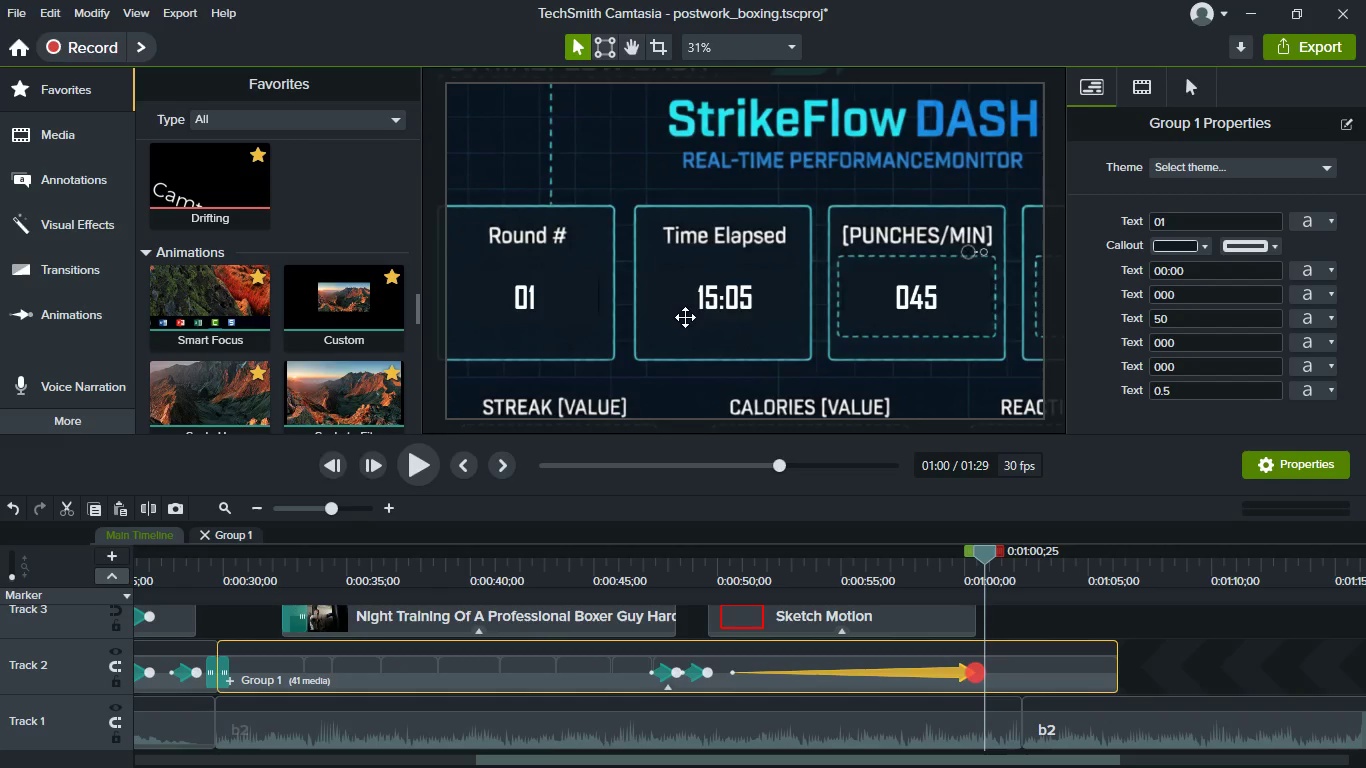 
left_click_drag(start_coordinate=[685, 317], to_coordinate=[739, 325])
 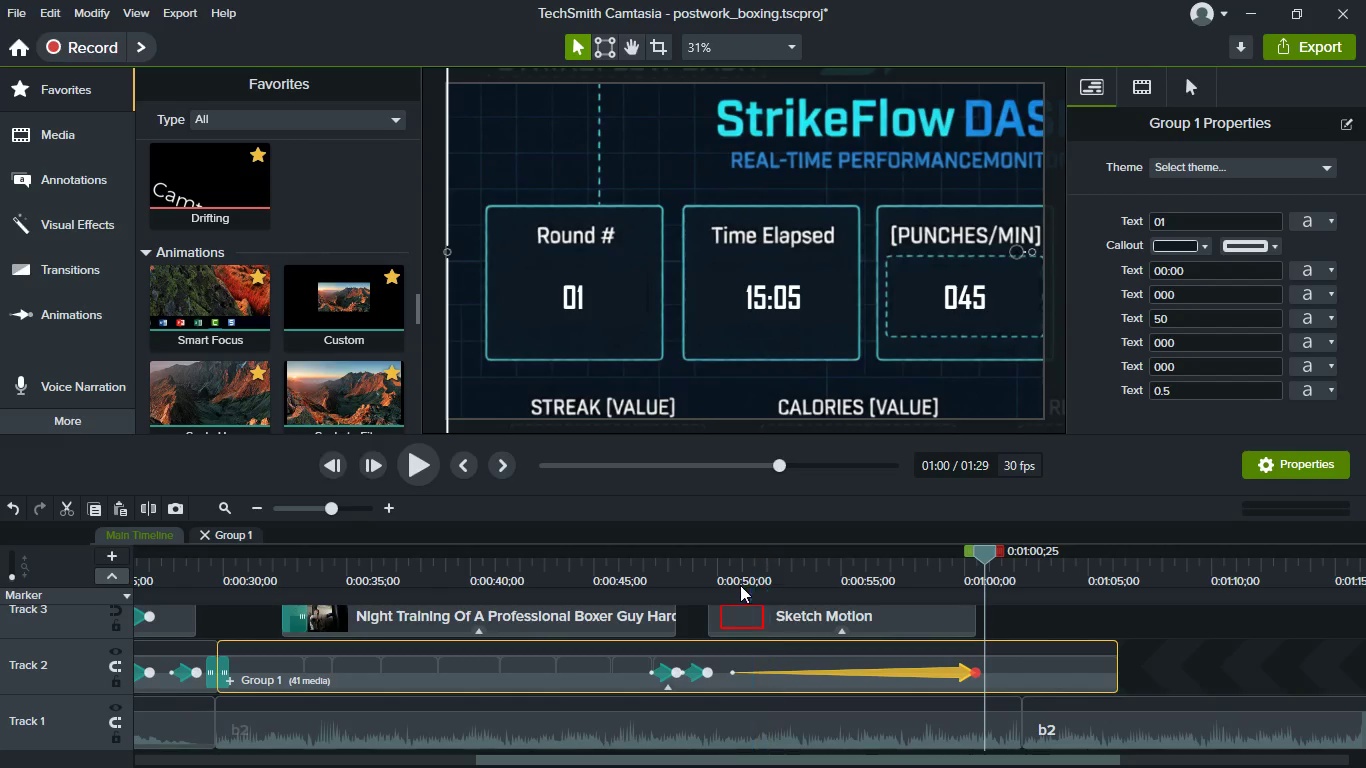 
left_click([710, 570])